 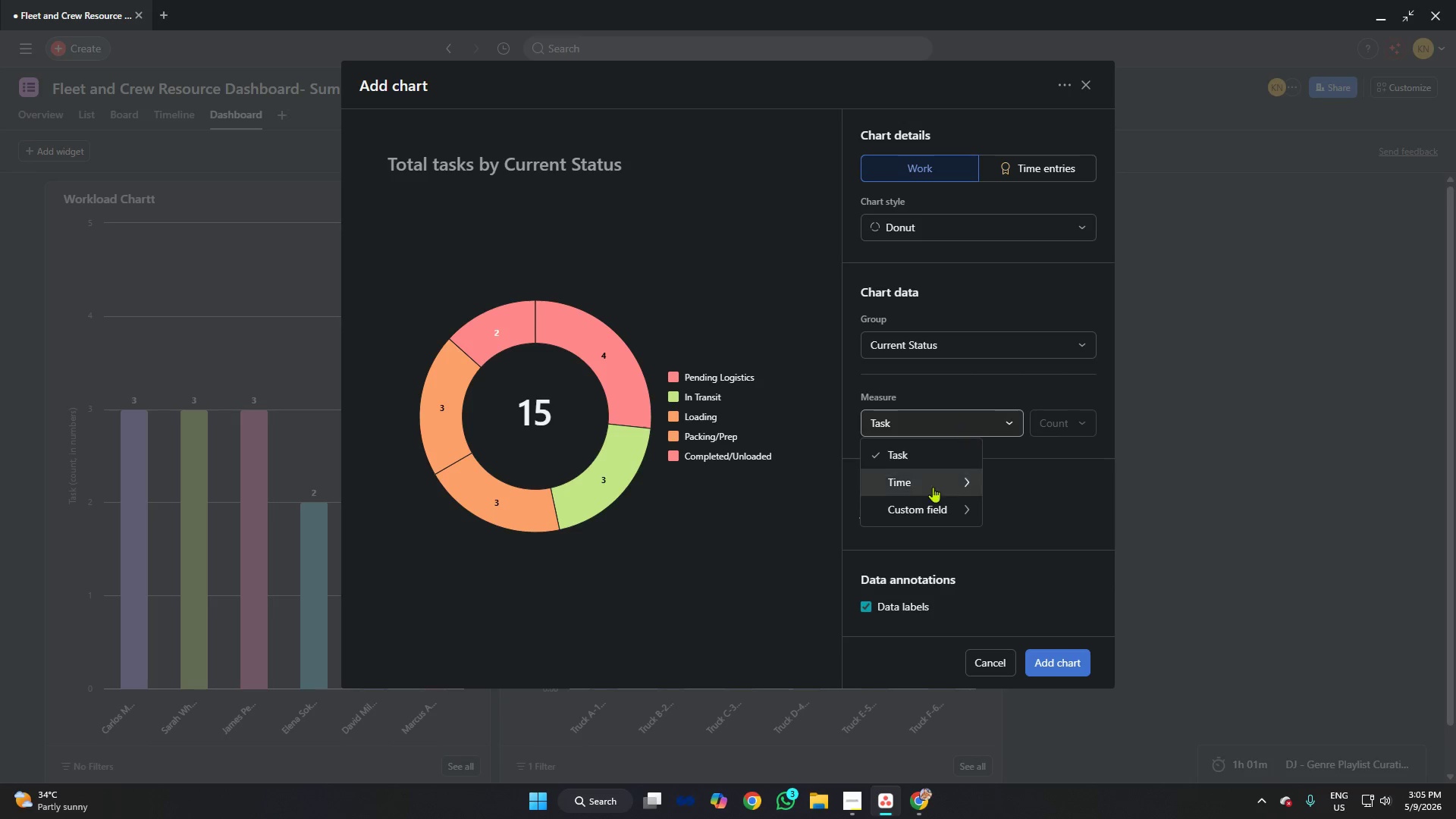 
left_click([1028, 507])
 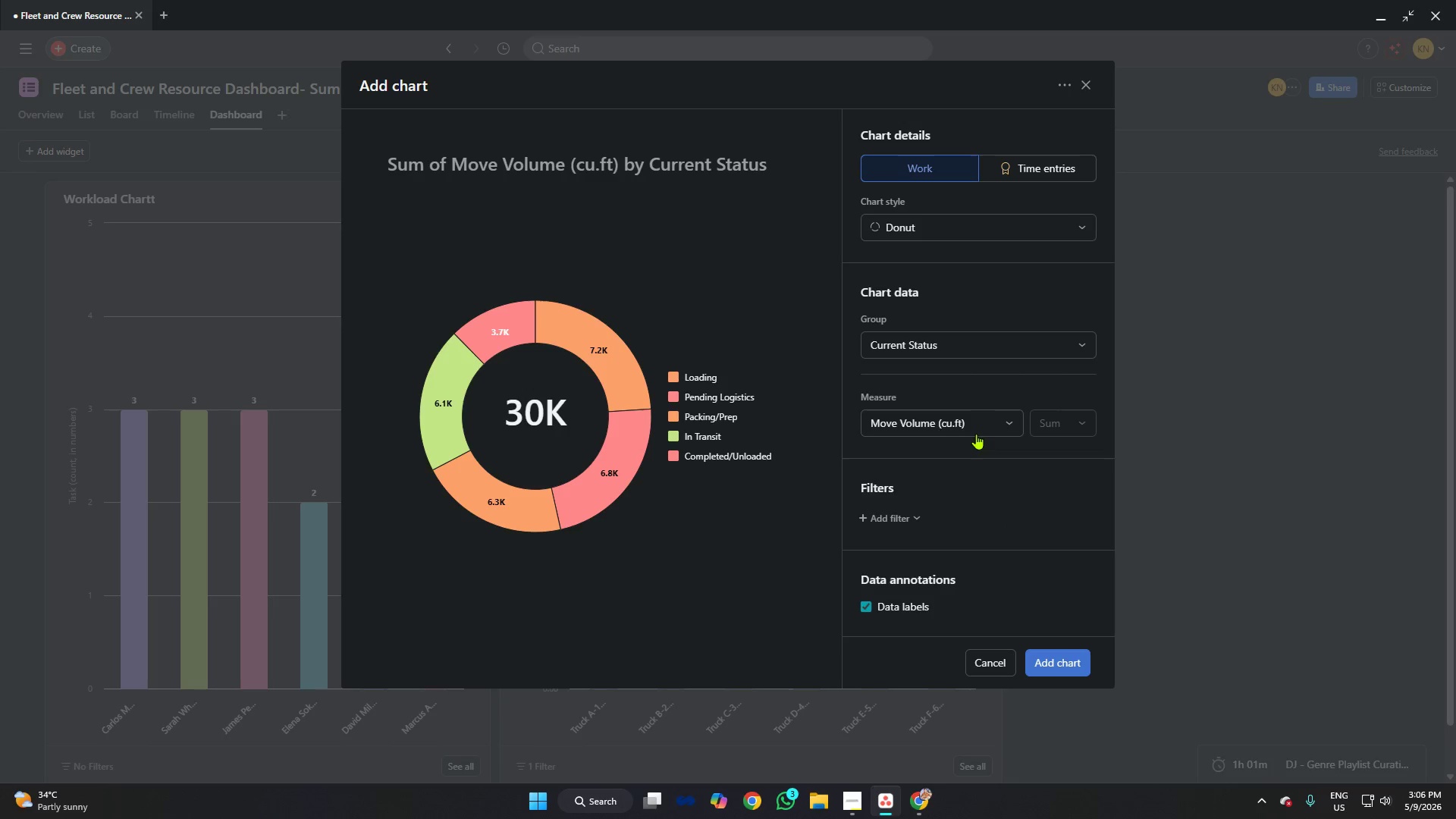 
left_click([971, 413])
 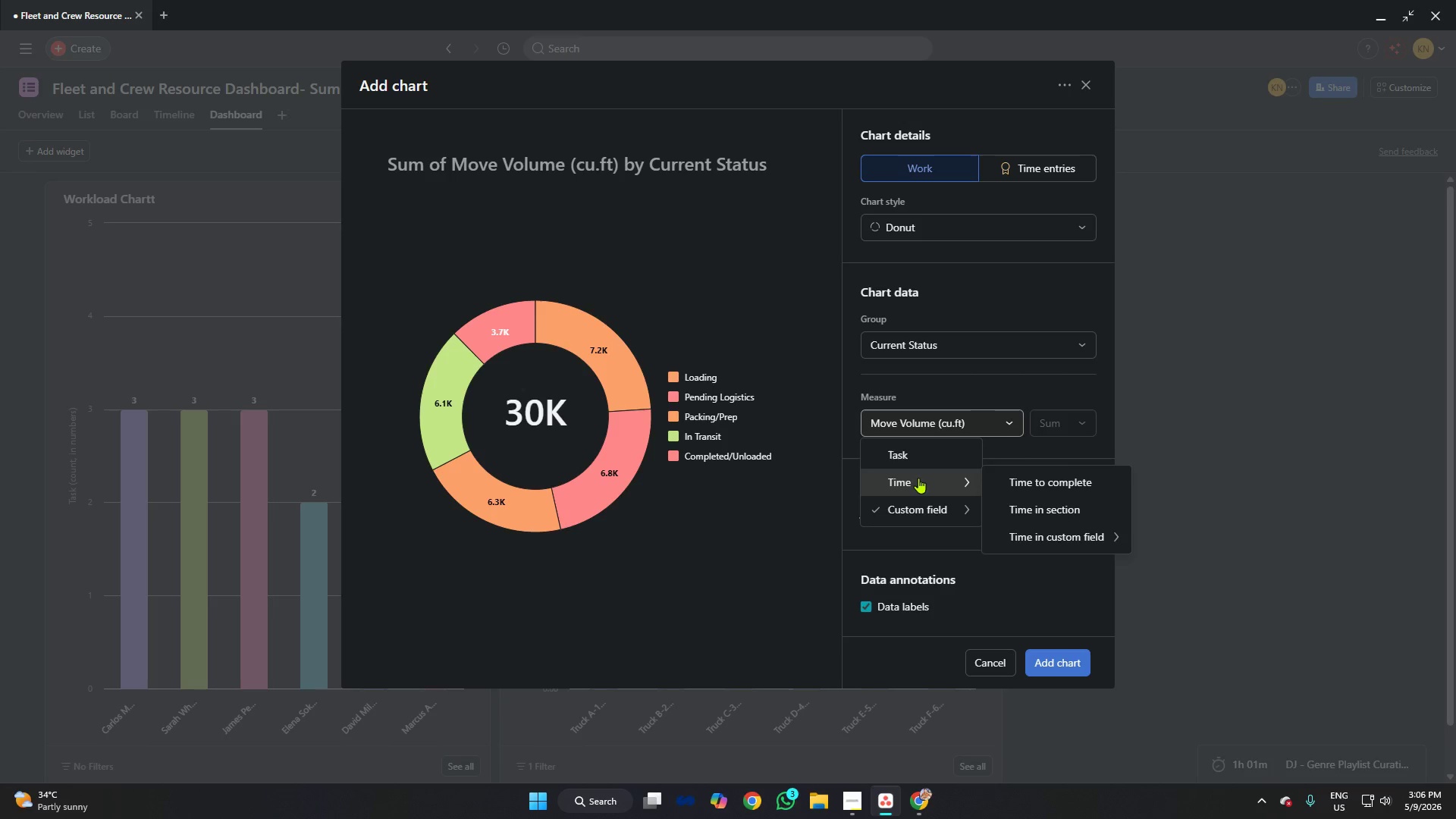 
left_click([915, 454])
 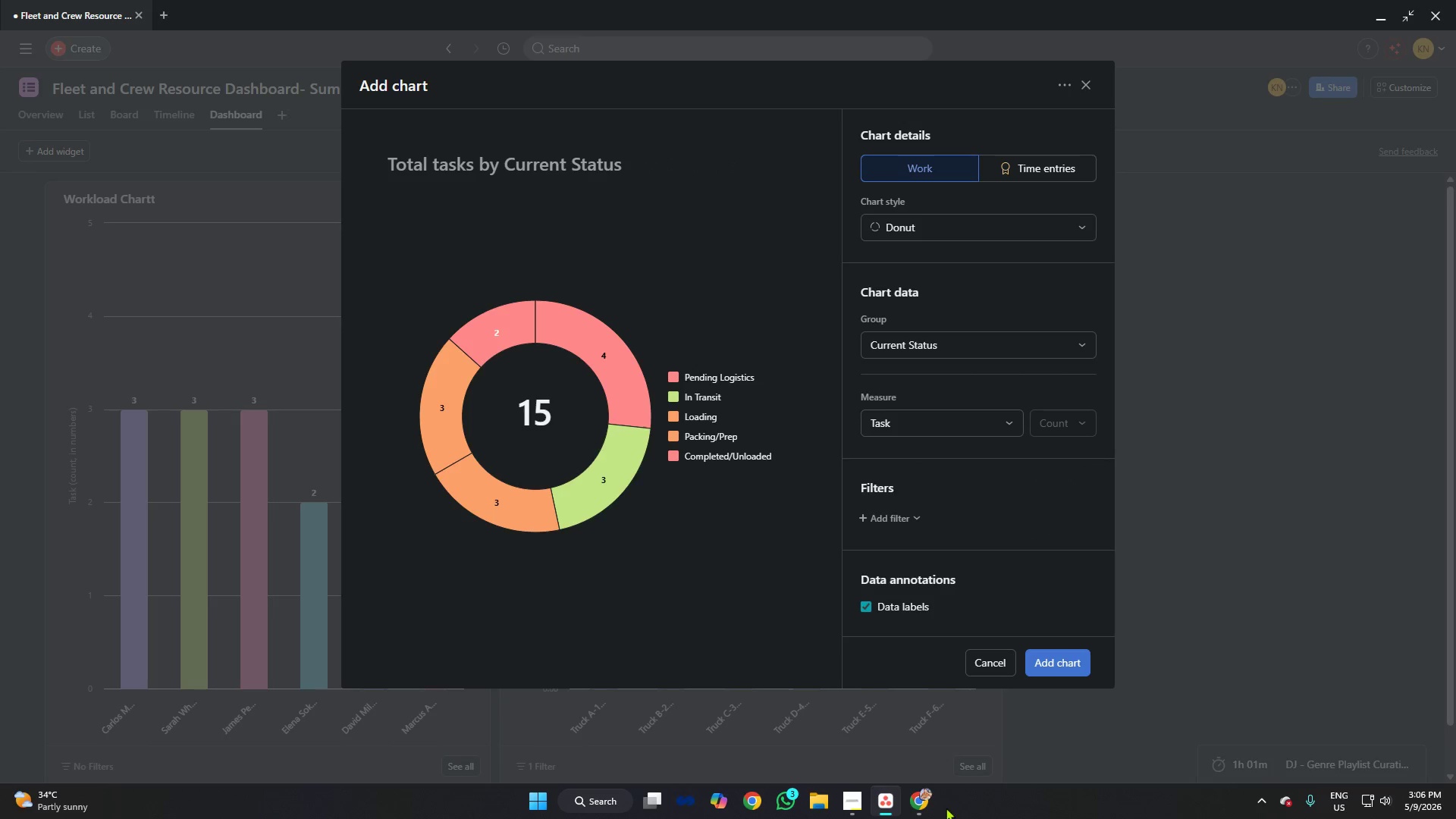 
left_click([852, 796])